 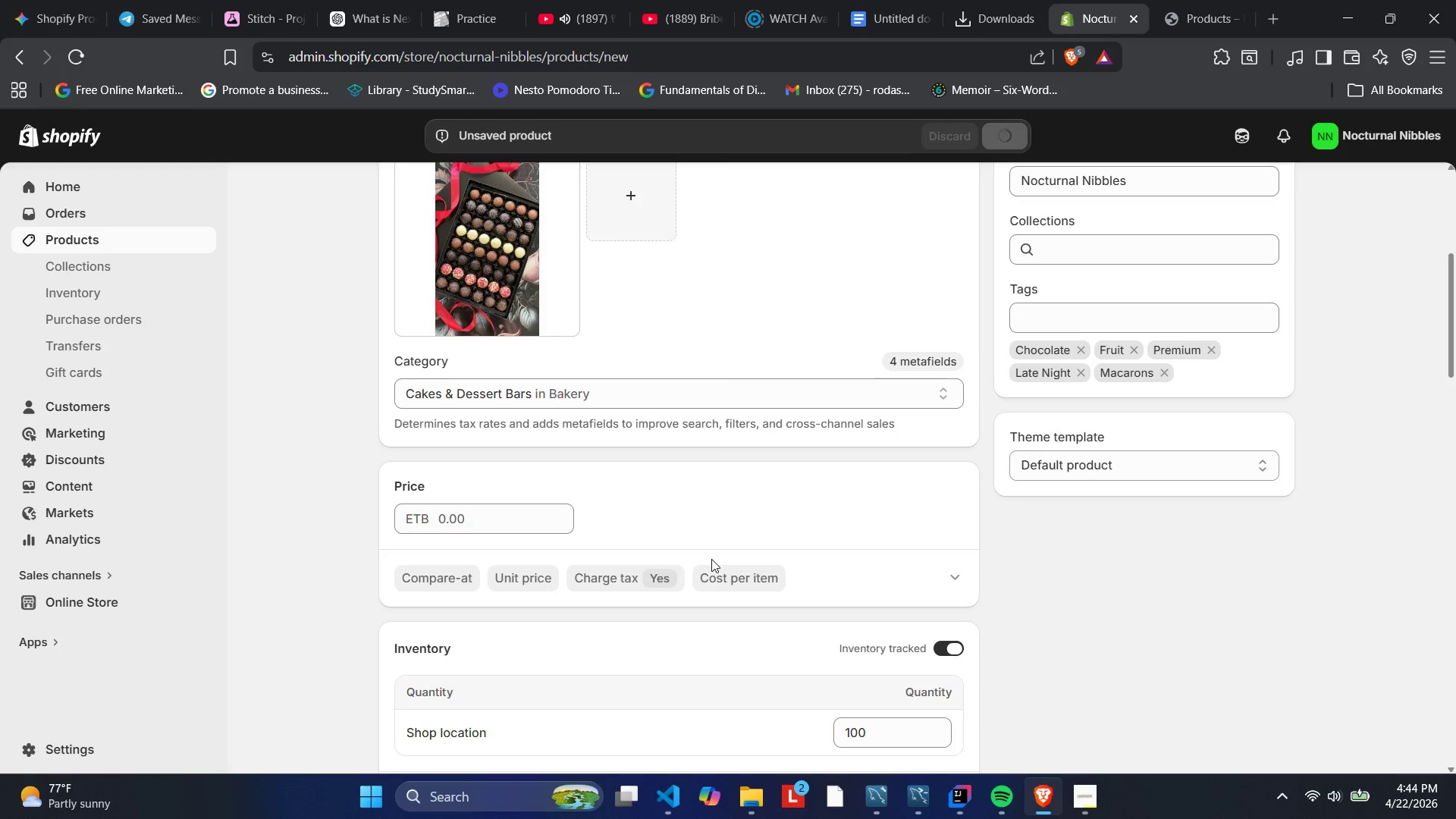 
scroll: coordinate [711, 559], scroll_direction: down, amount: 2.0
 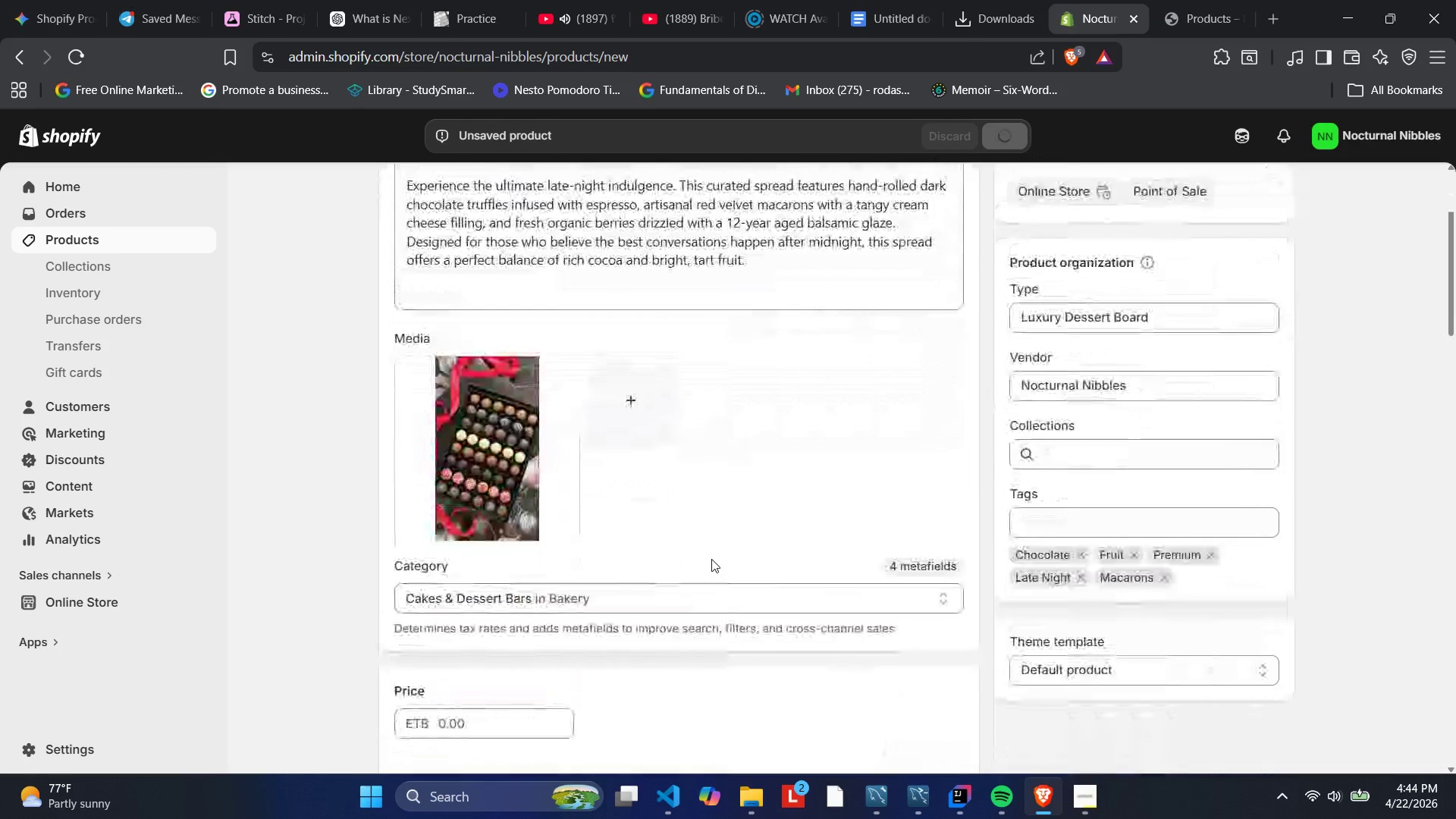 
scroll: coordinate [711, 559], scroll_direction: up, amount: 3.0
 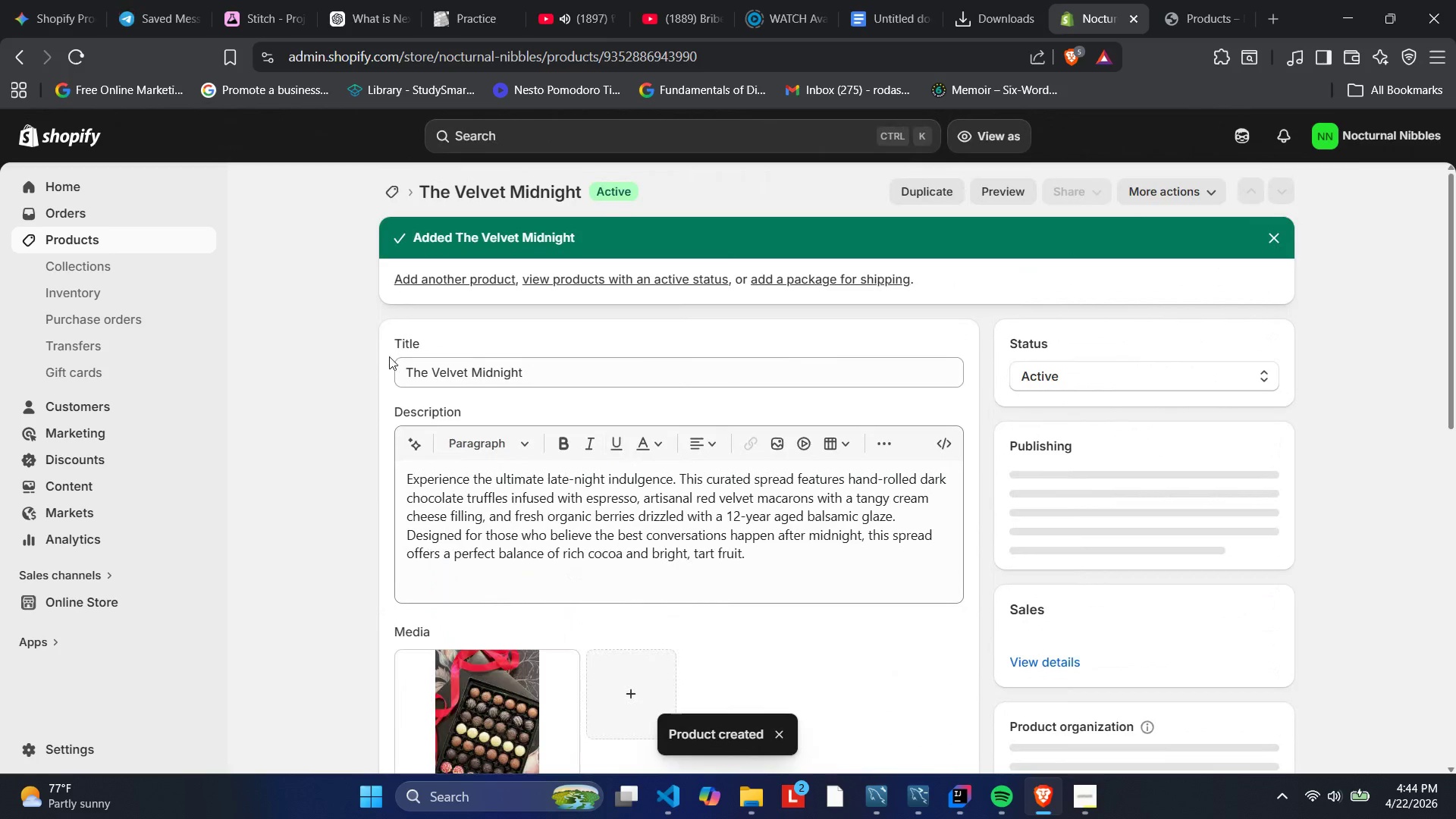 
wait(6.63)
 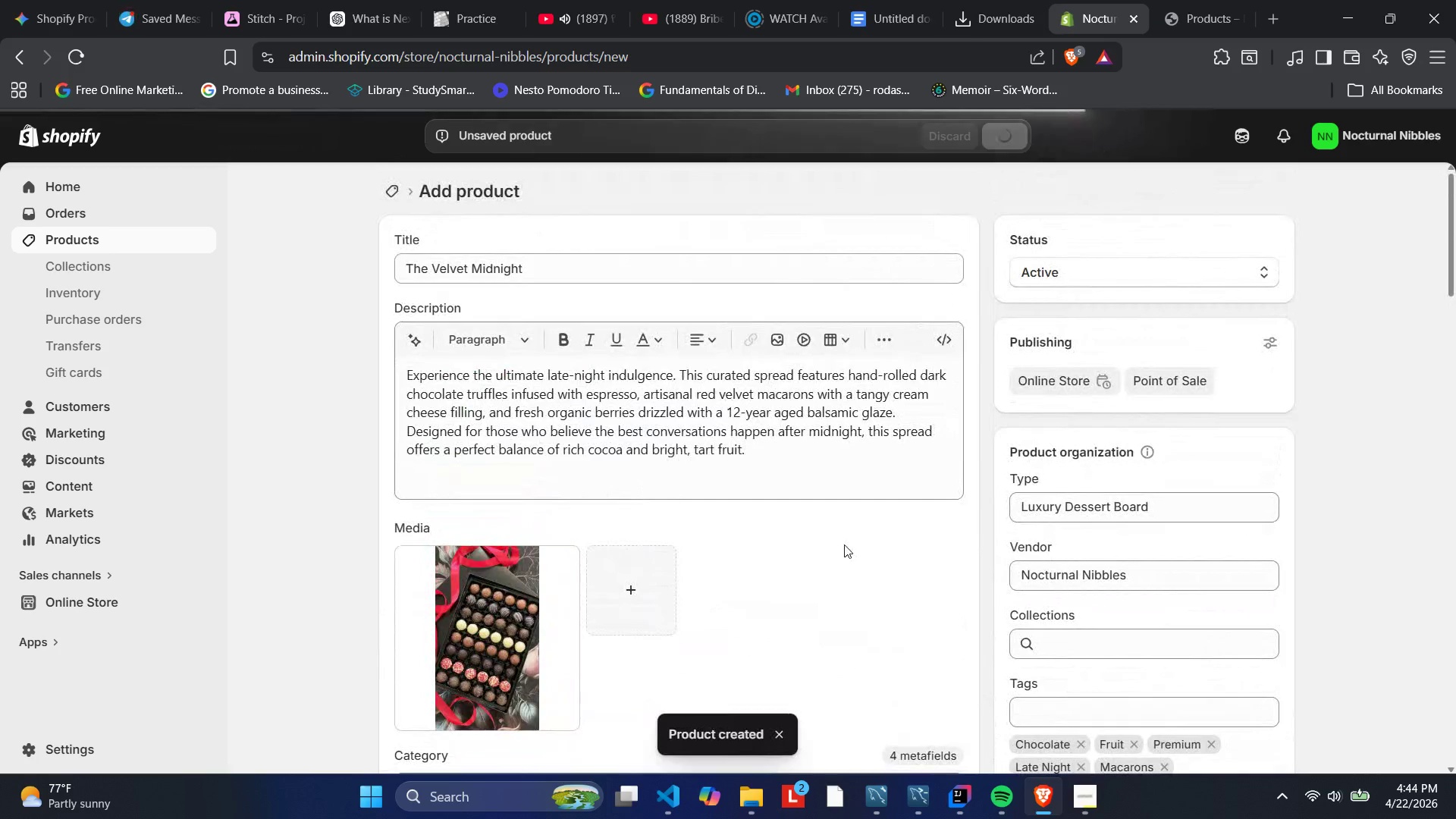 
mouse_move([139, 269])
 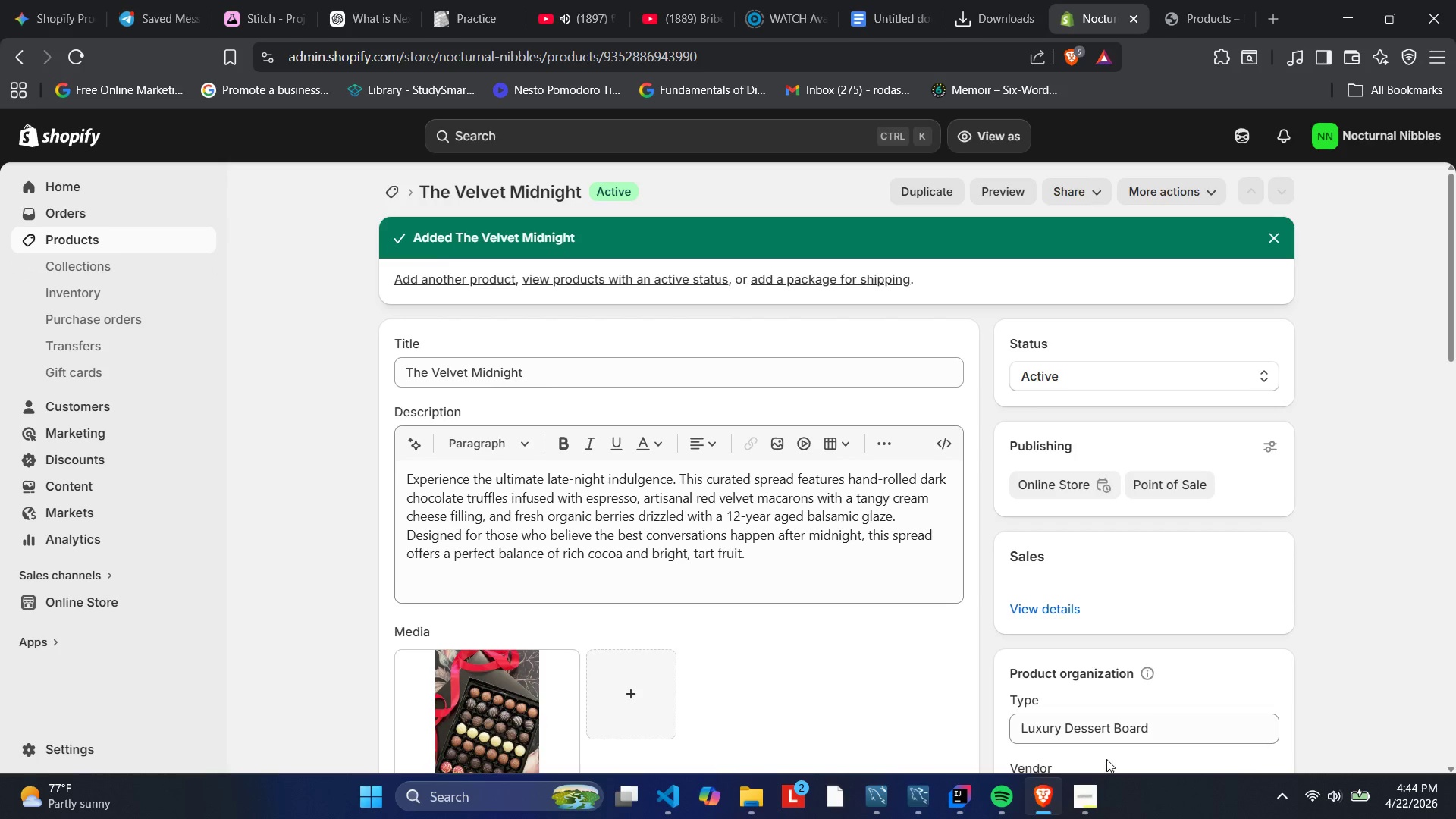 
left_click([1084, 811])